 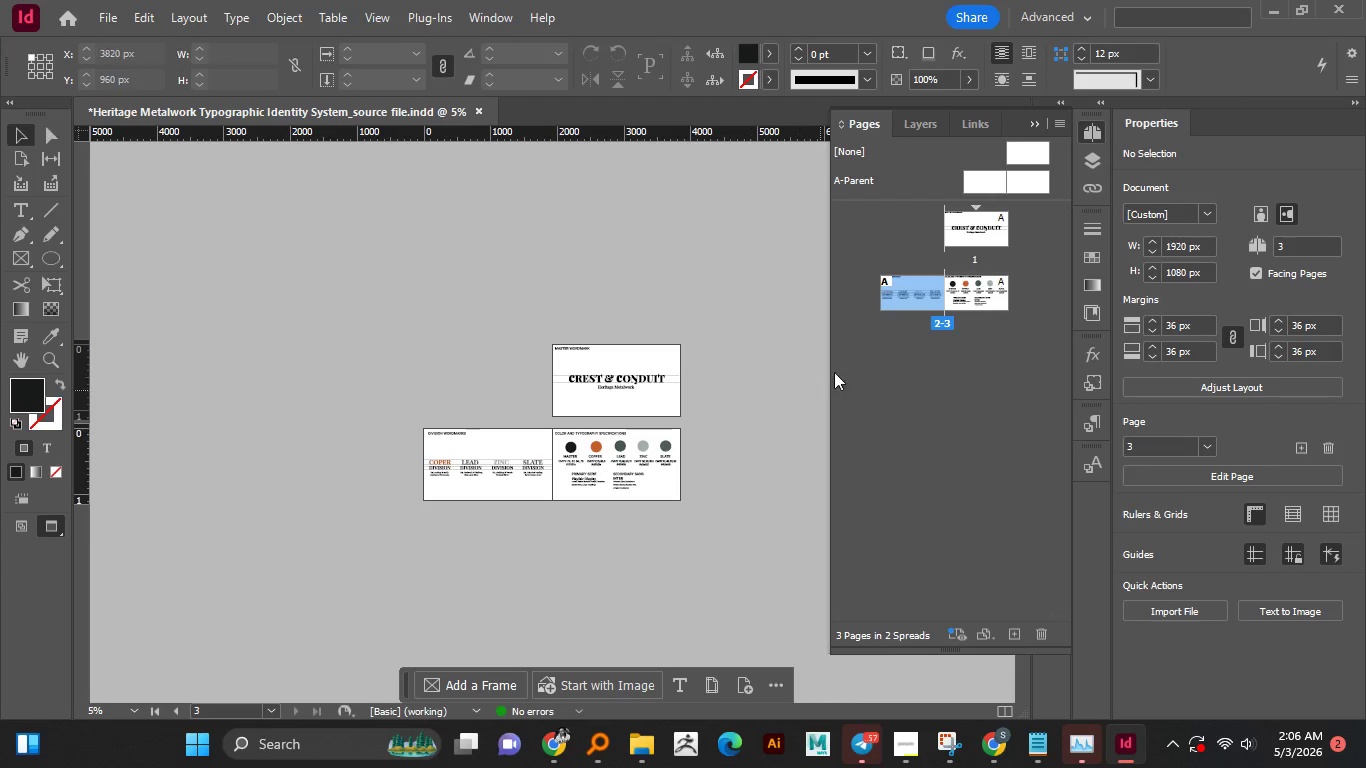 
hold_key(key=AltLeft, duration=0.73)
scroll: coordinate [551, 505], scroll_direction: up, amount: 1.0
 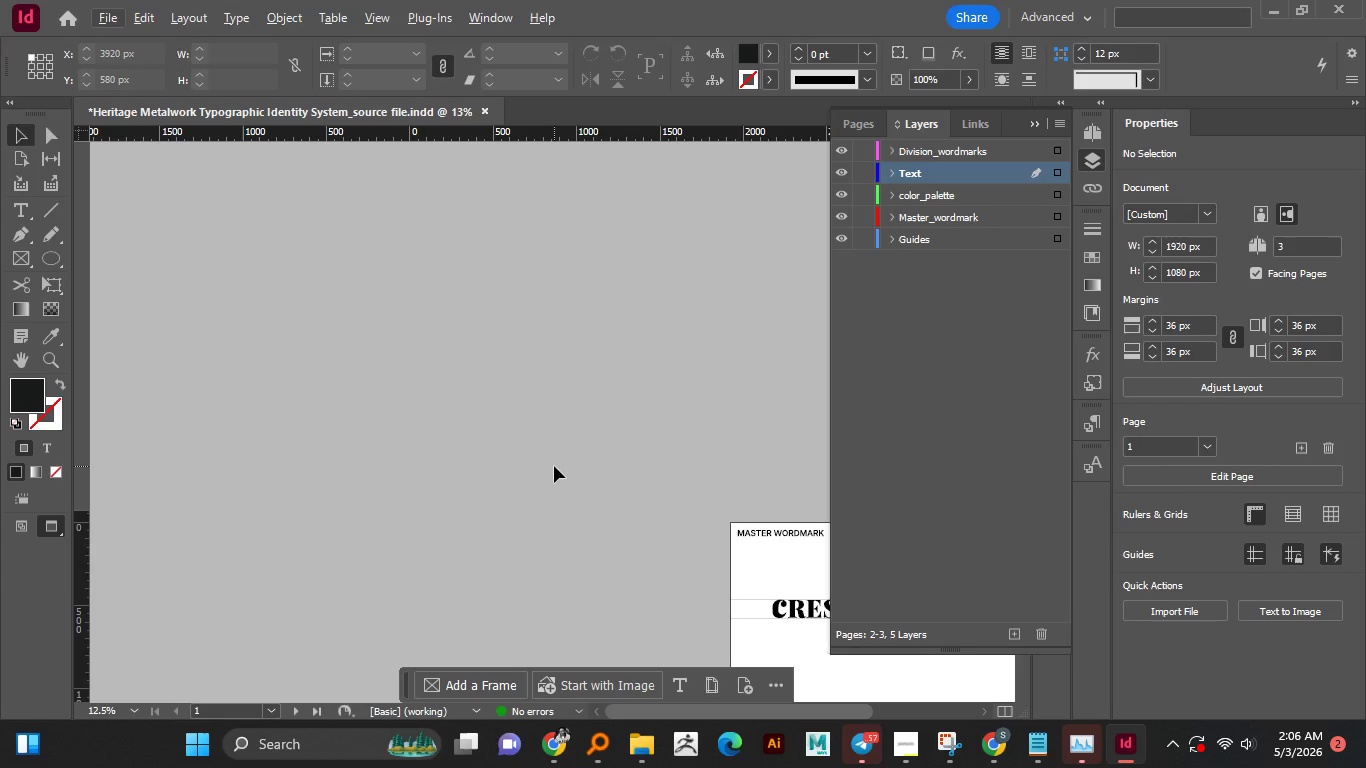 
scroll: coordinate [549, 459], scroll_direction: down, amount: 5.0
 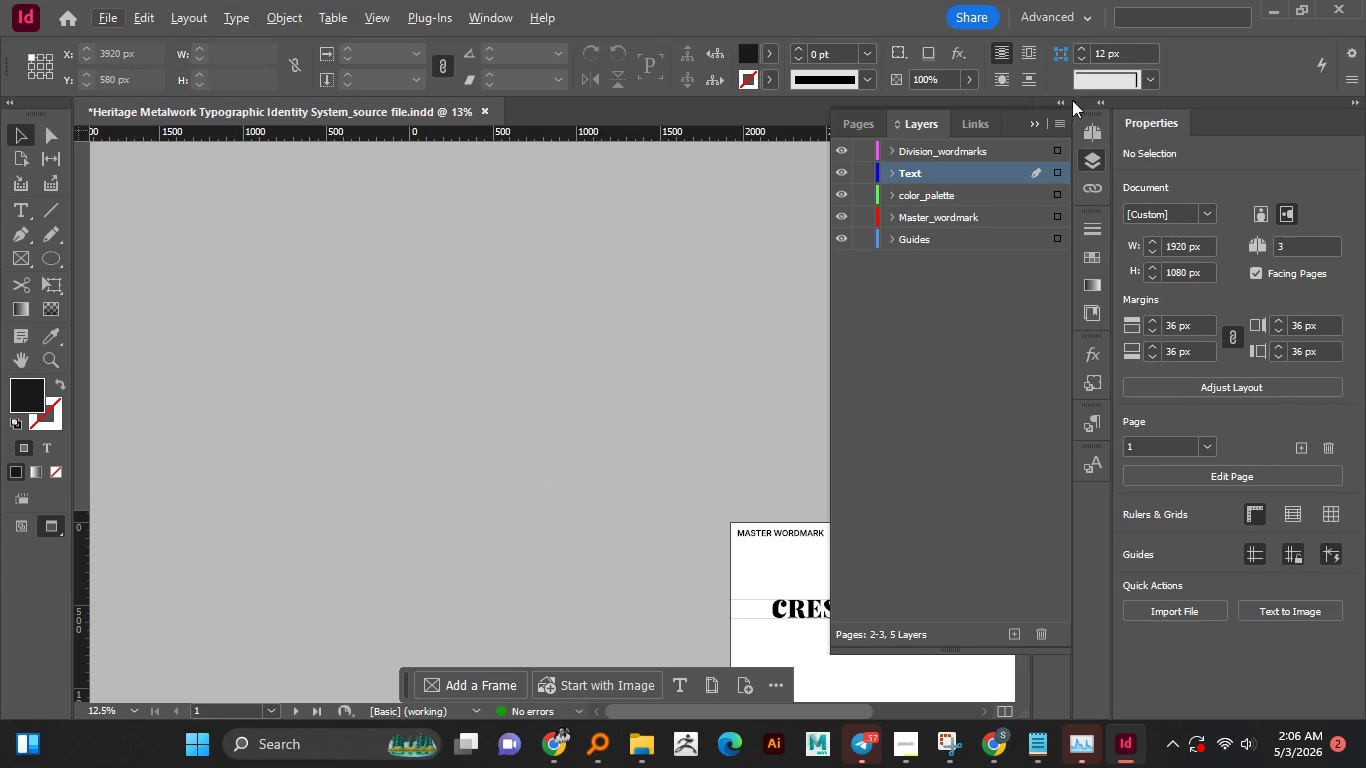 
left_click([1091, 136])
 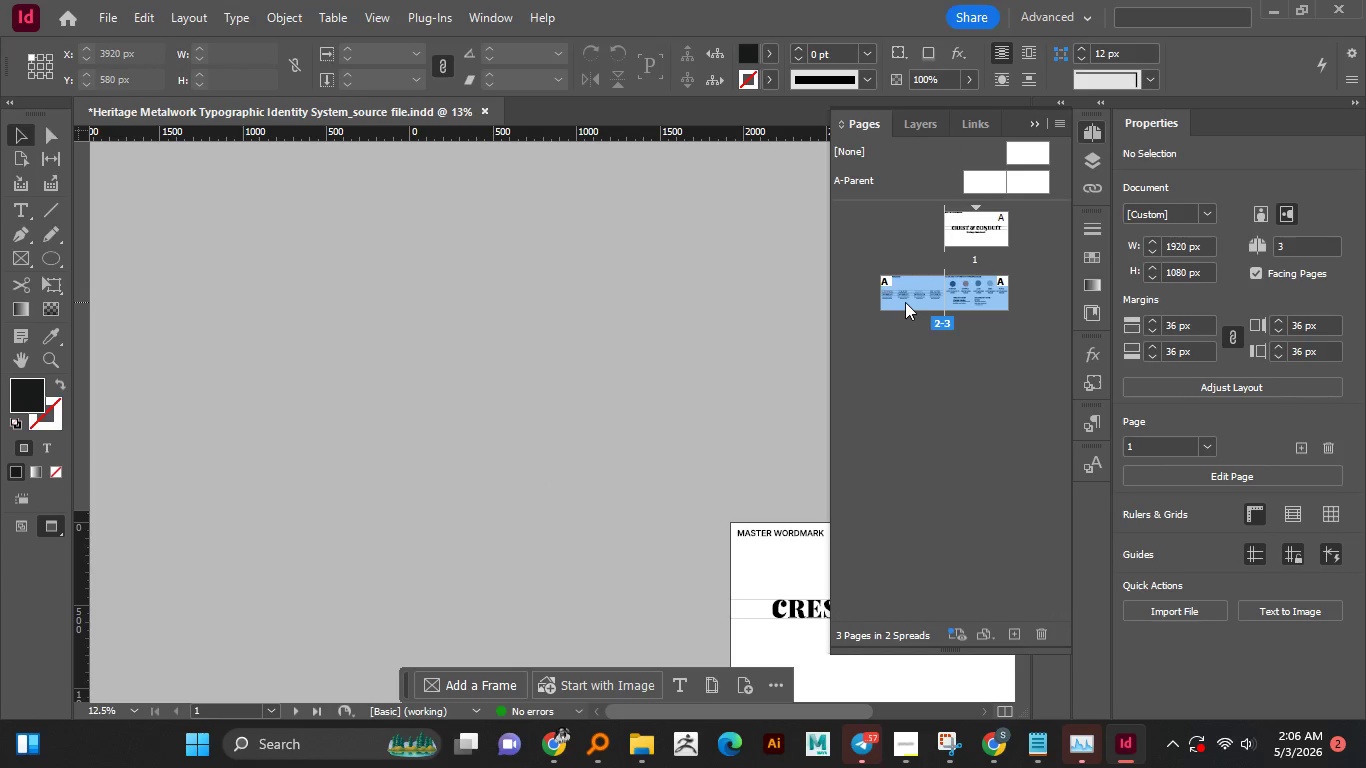 
double_click([905, 303])
 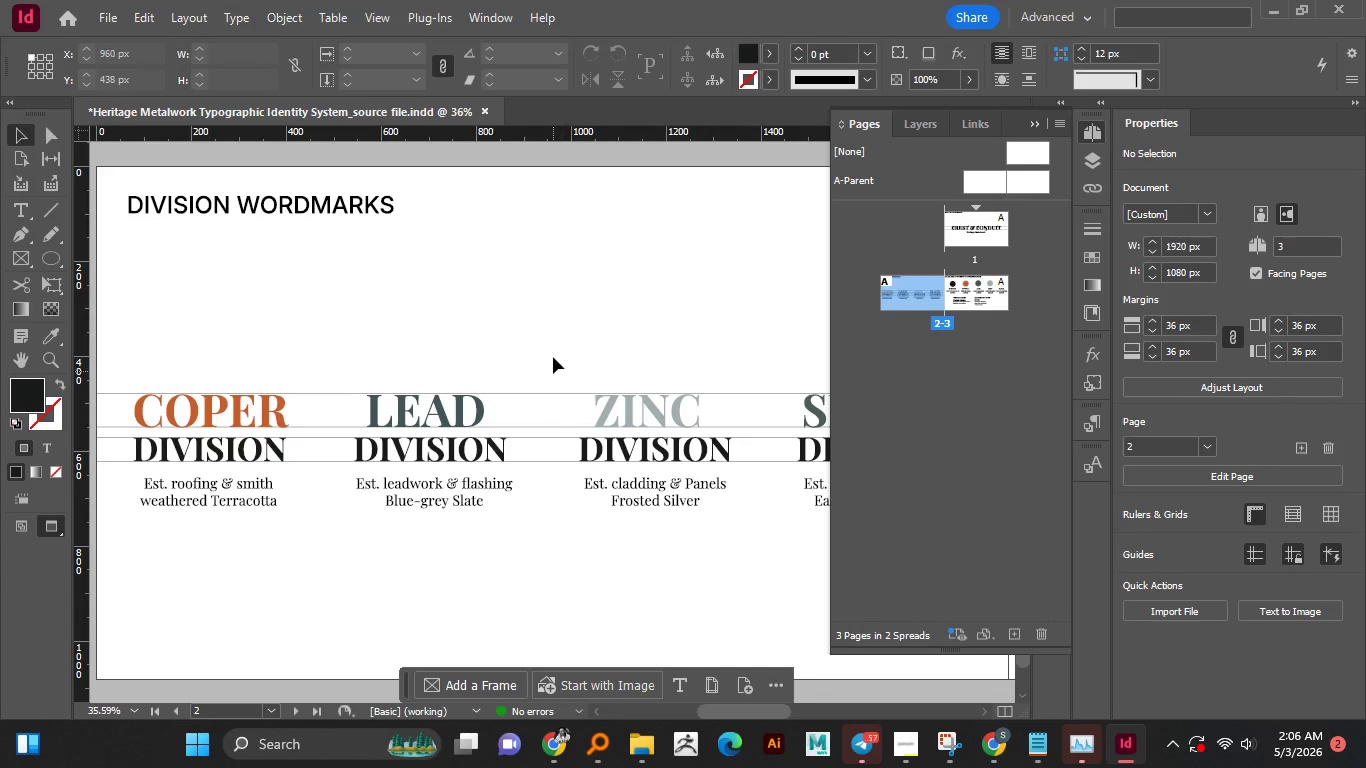 
left_click_drag(start_coordinate=[553, 351], to_coordinate=[550, 495])
 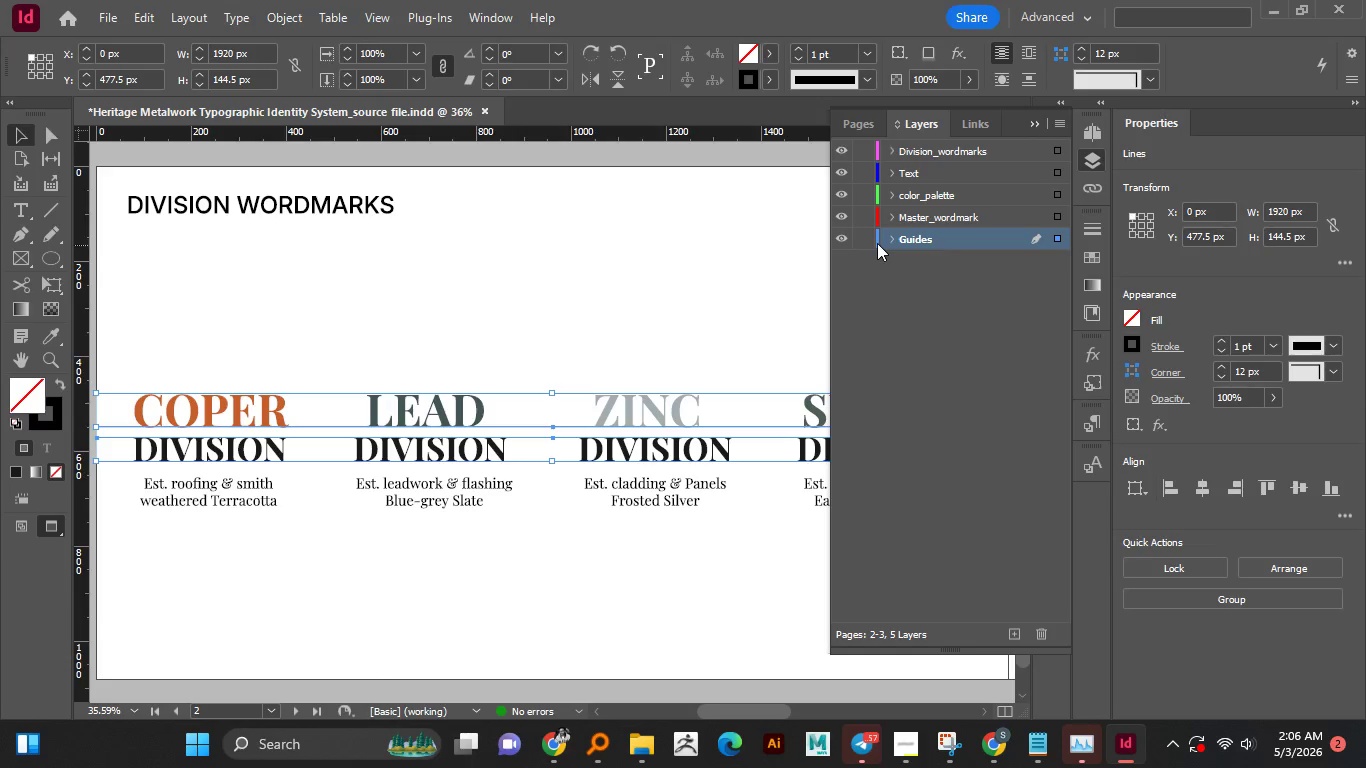 
left_click([845, 238])
 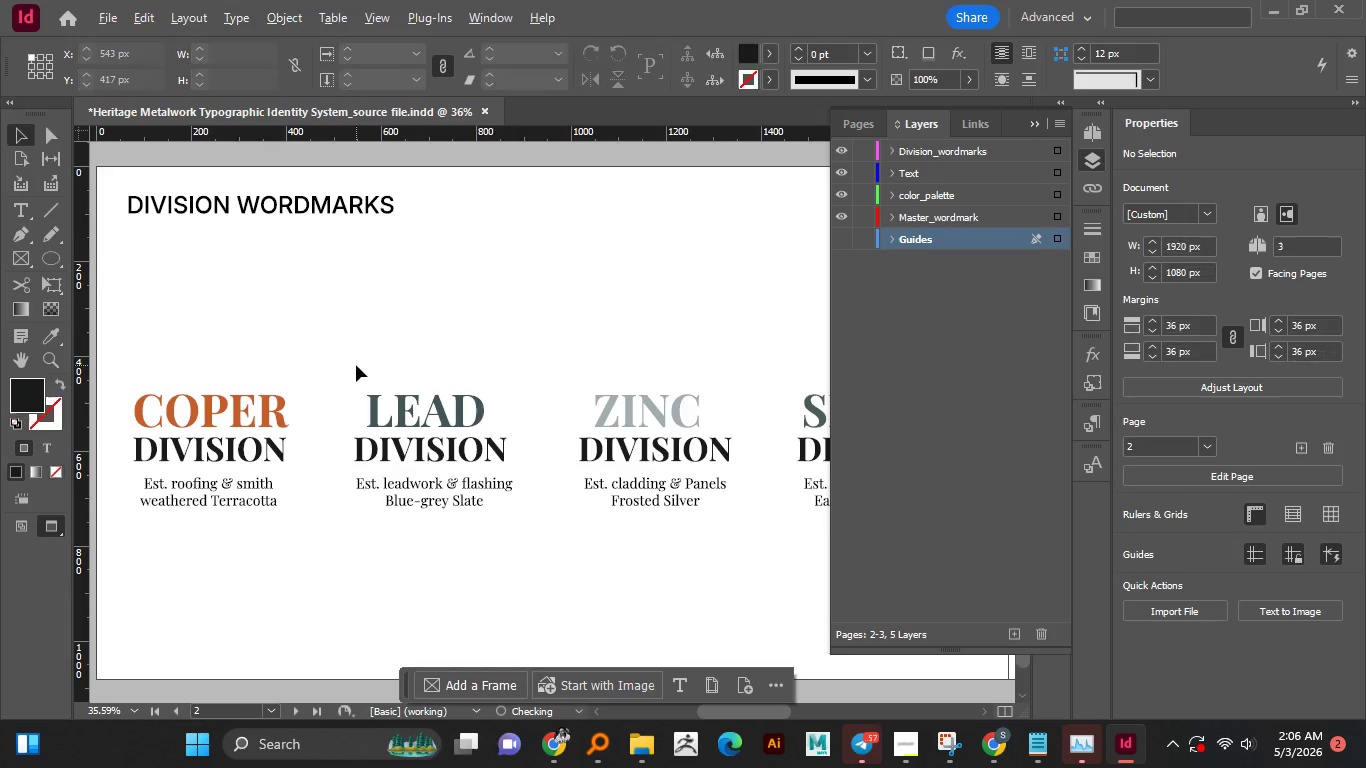 
hold_key(key=AltLeft, duration=1.5)
scroll: coordinate [353, 364], scroll_direction: down, amount: 1.0
 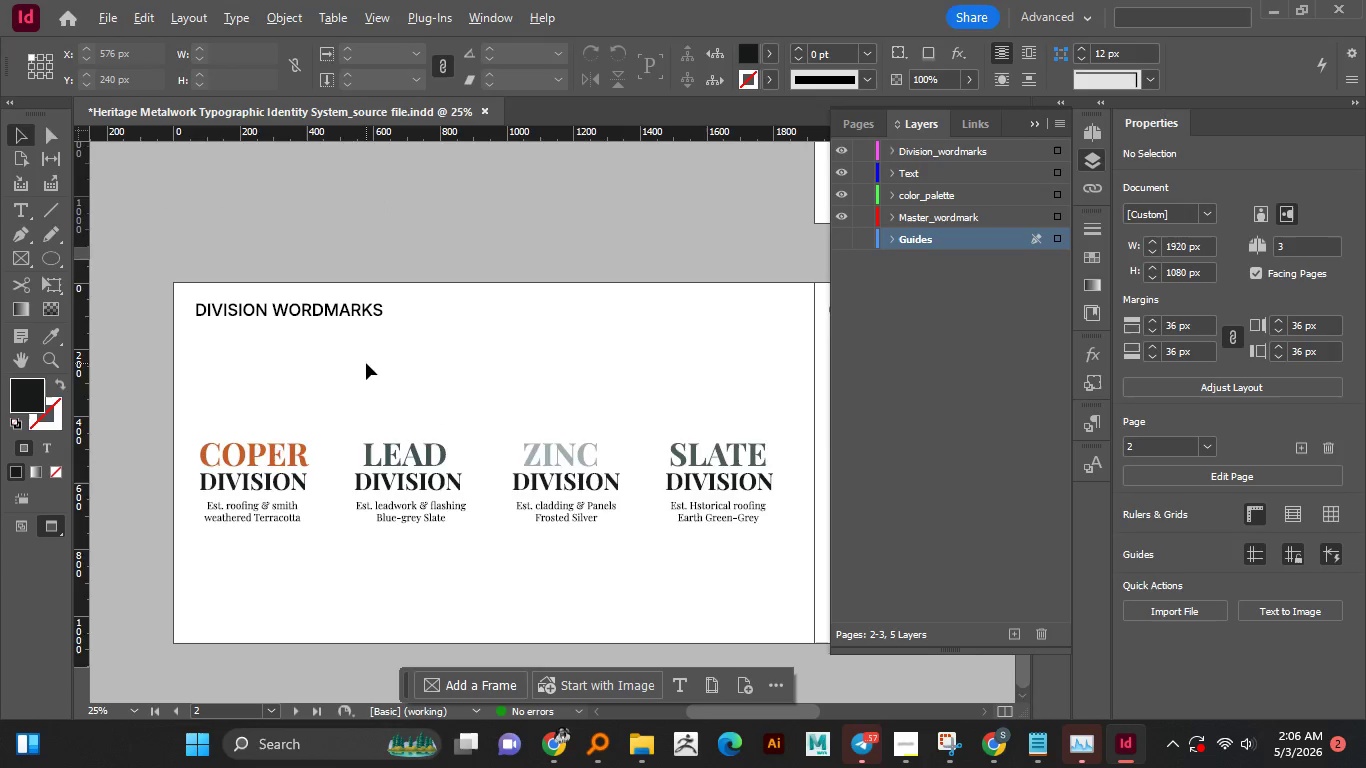 
hold_key(key=AltLeft, duration=0.86)
scroll: coordinate [366, 363], scroll_direction: down, amount: 1.0
 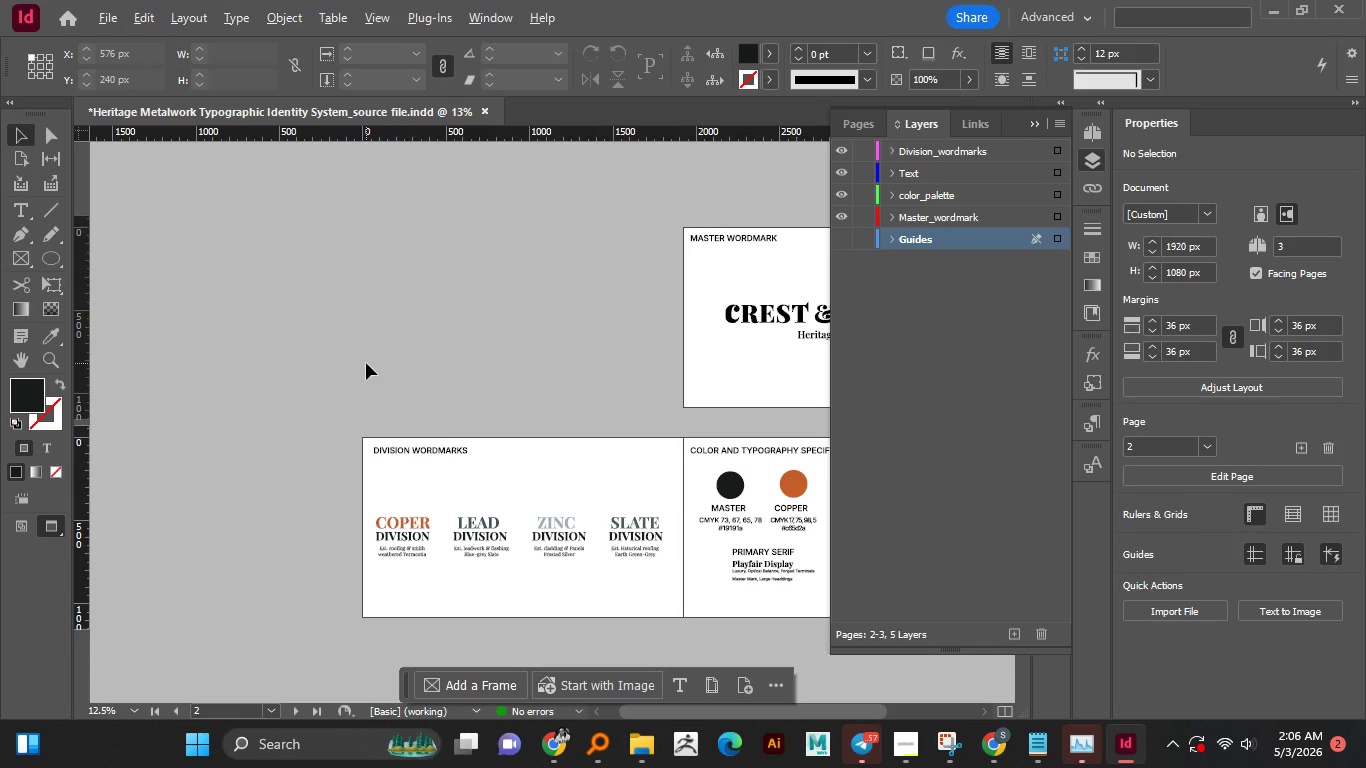 
hold_key(key=AltLeft, duration=27.08)
scroll: coordinate [366, 363], scroll_direction: down, amount: 3.0
 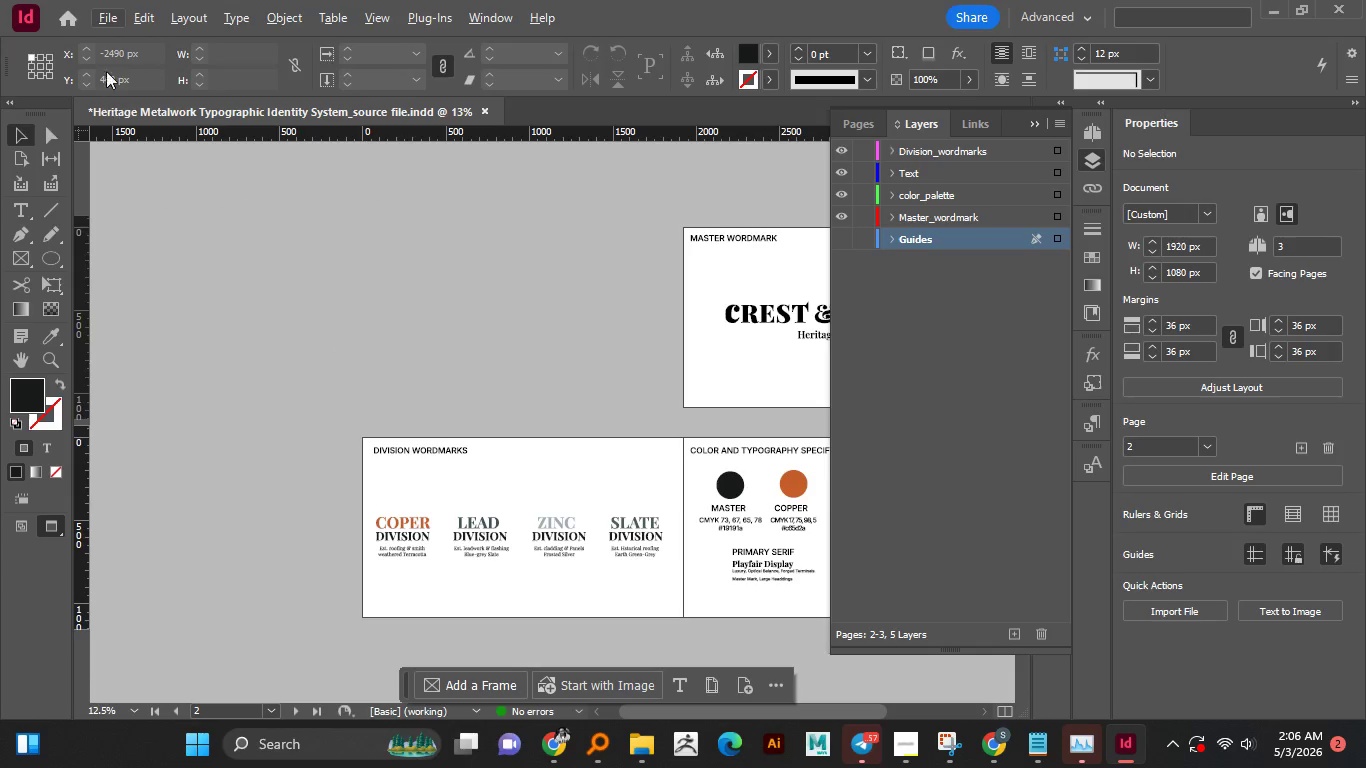 
left_click([114, 7])
 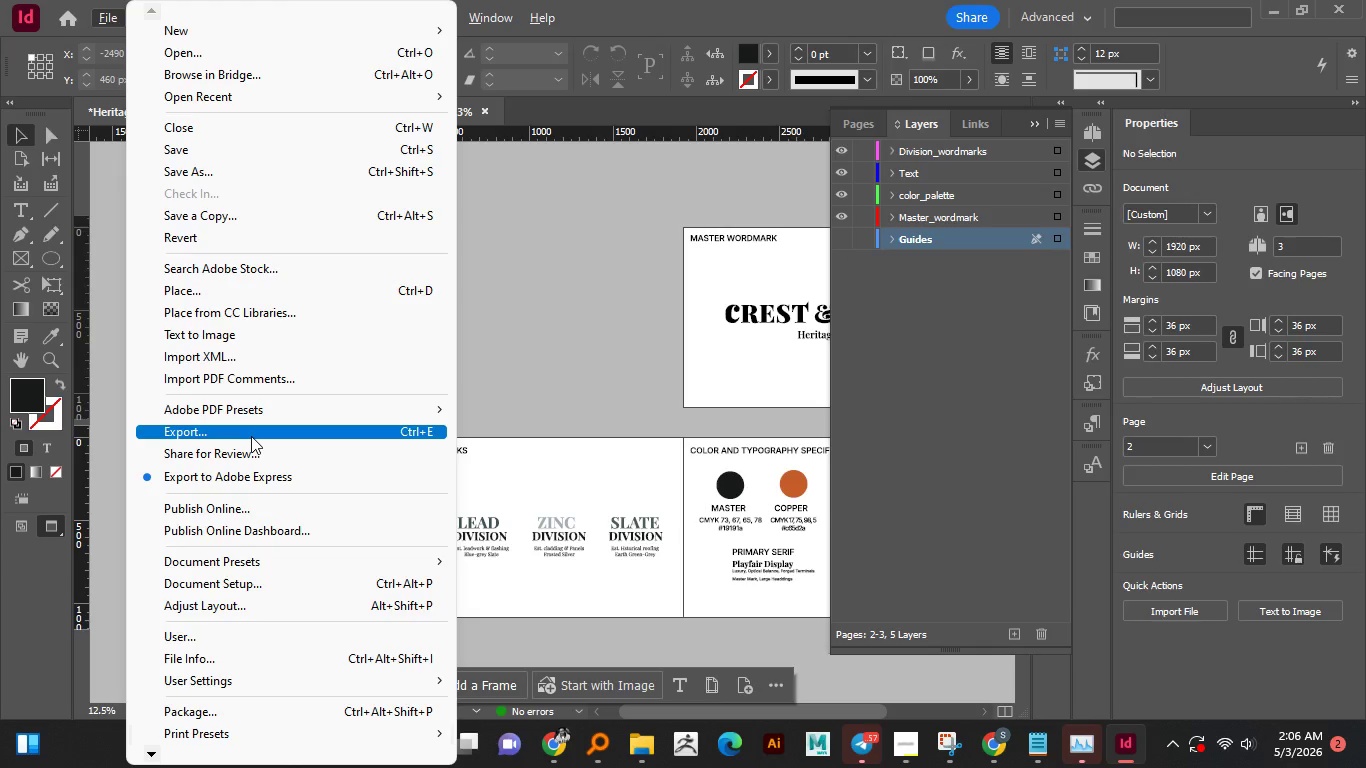 
left_click([251, 436])
 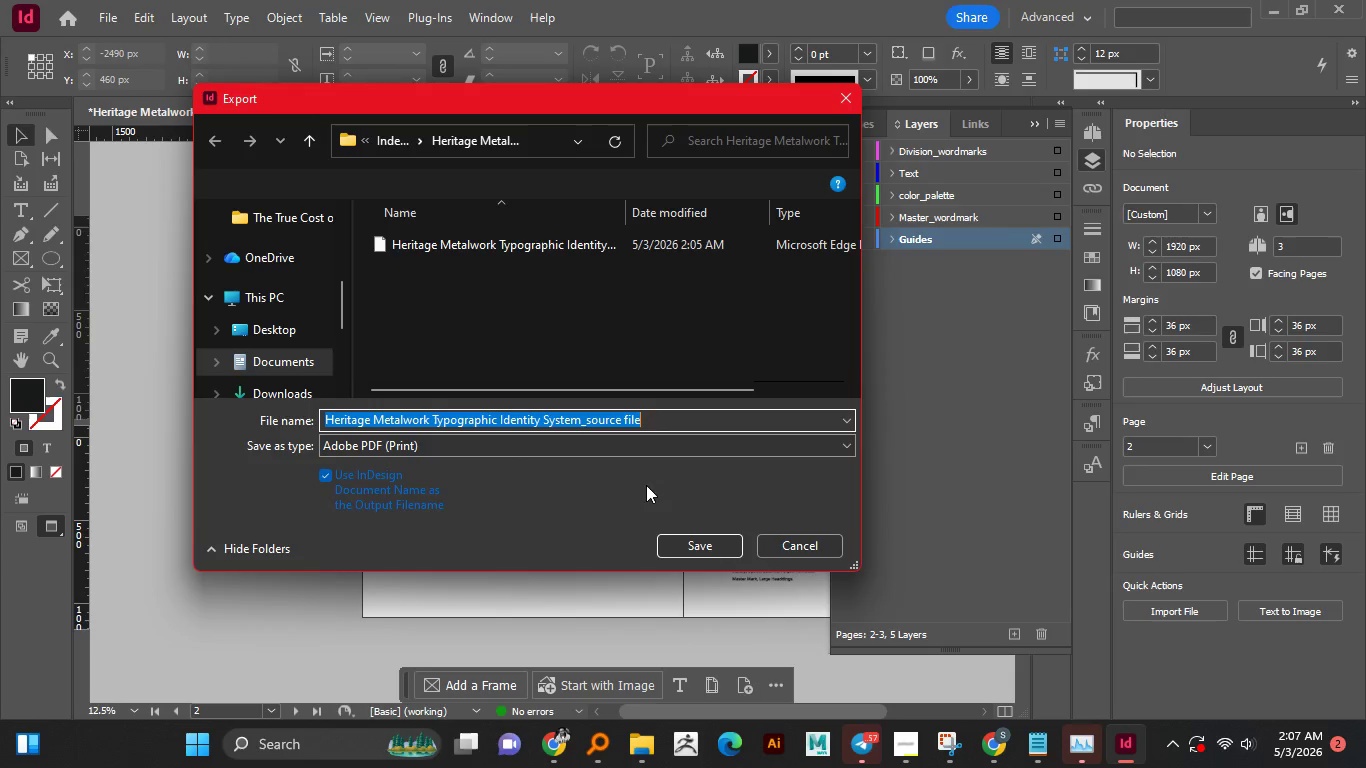 
left_click([507, 459])
 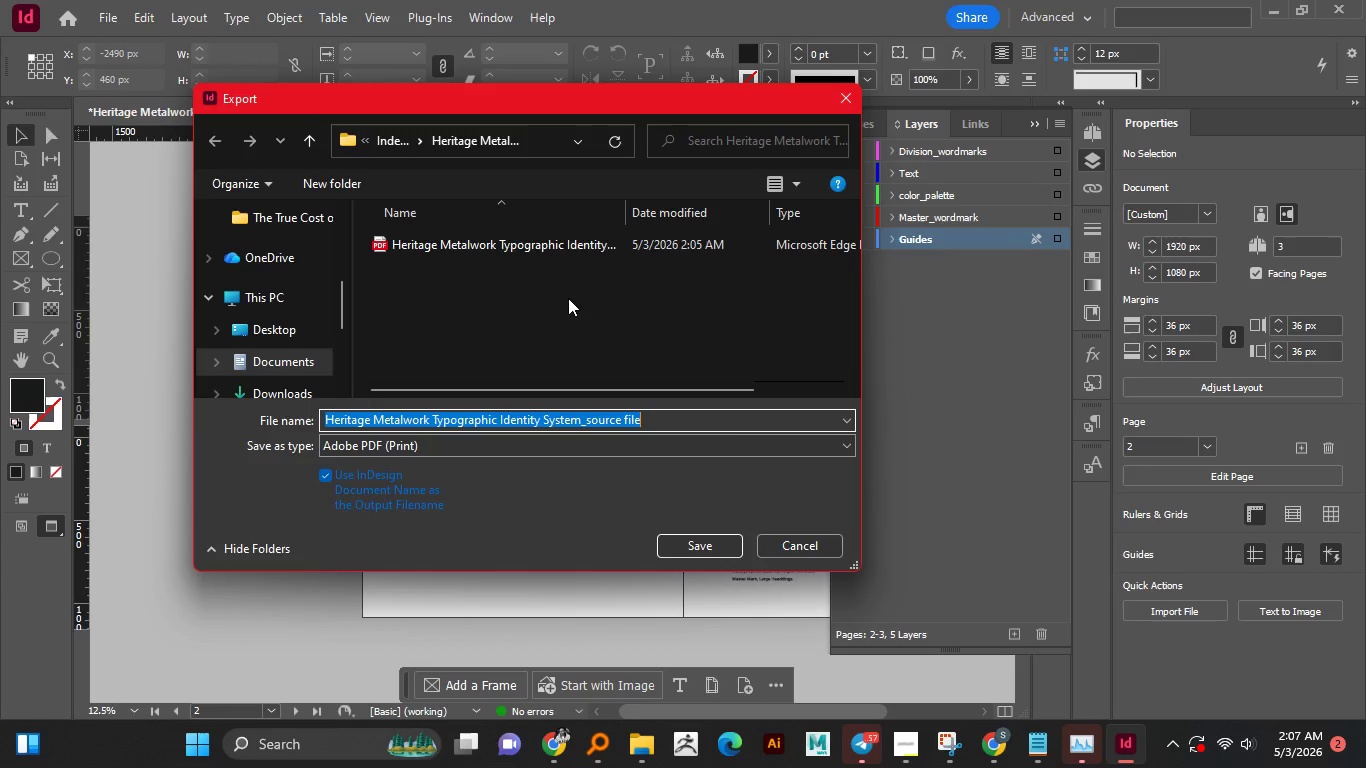 
left_click([559, 248])
 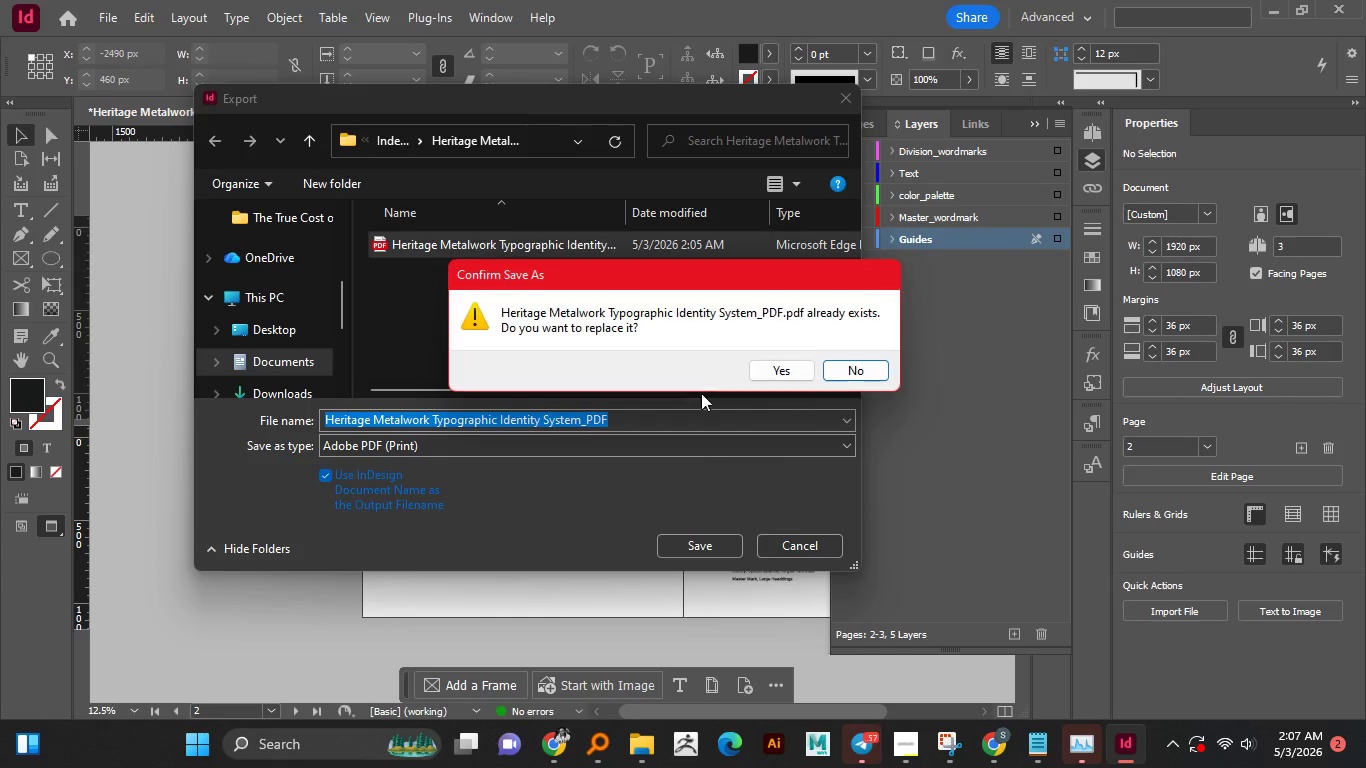 
left_click([763, 368])
 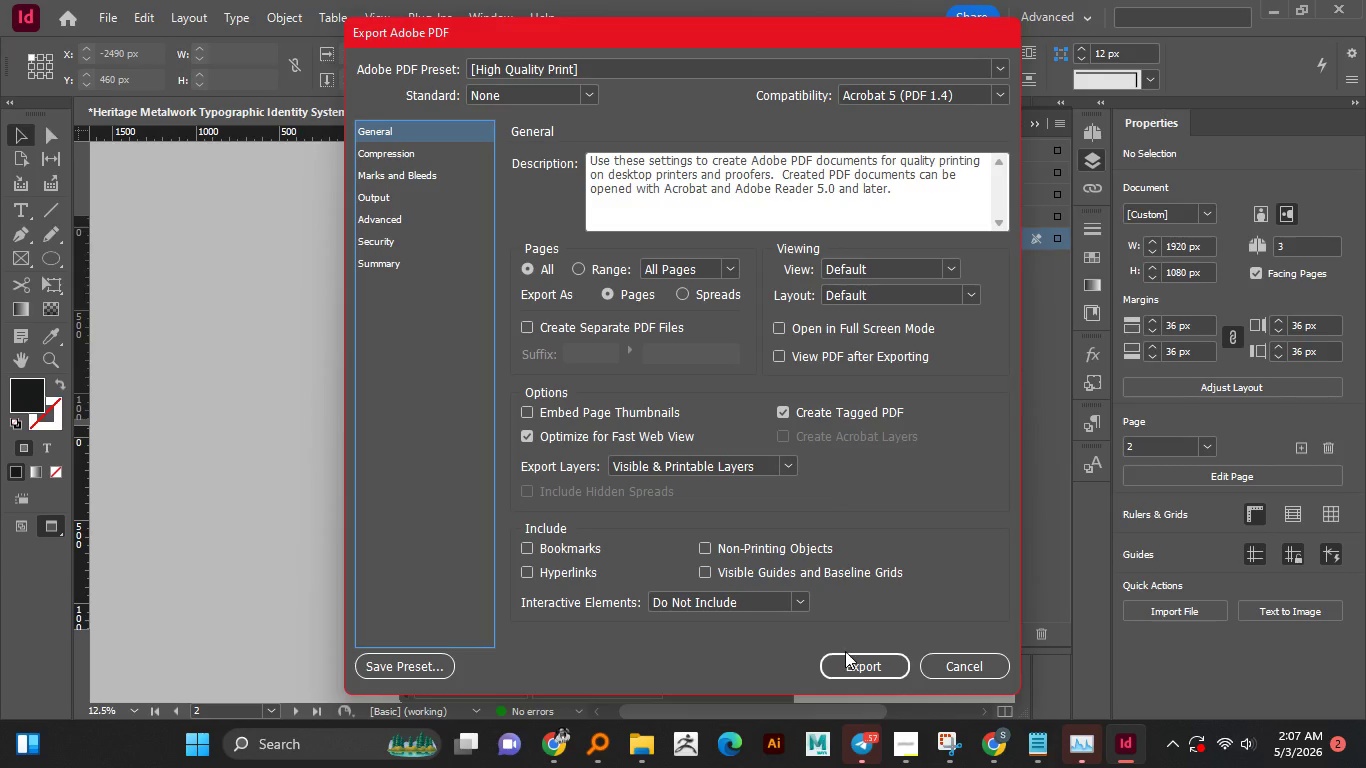 
left_click([858, 671])
 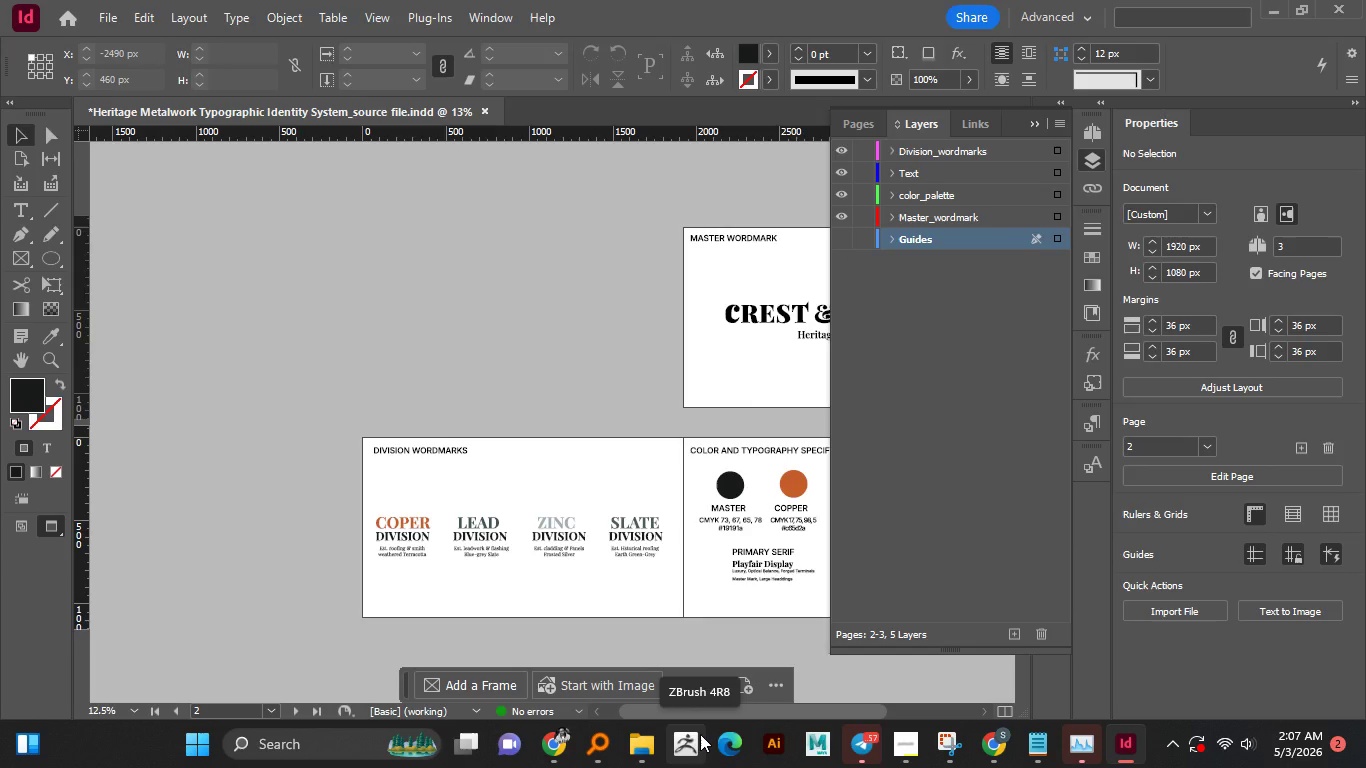 
hold_key(key=AltLeft, duration=0.84)
left_click_drag(start_coordinate=[599, 381], to_coordinate=[570, 377])
 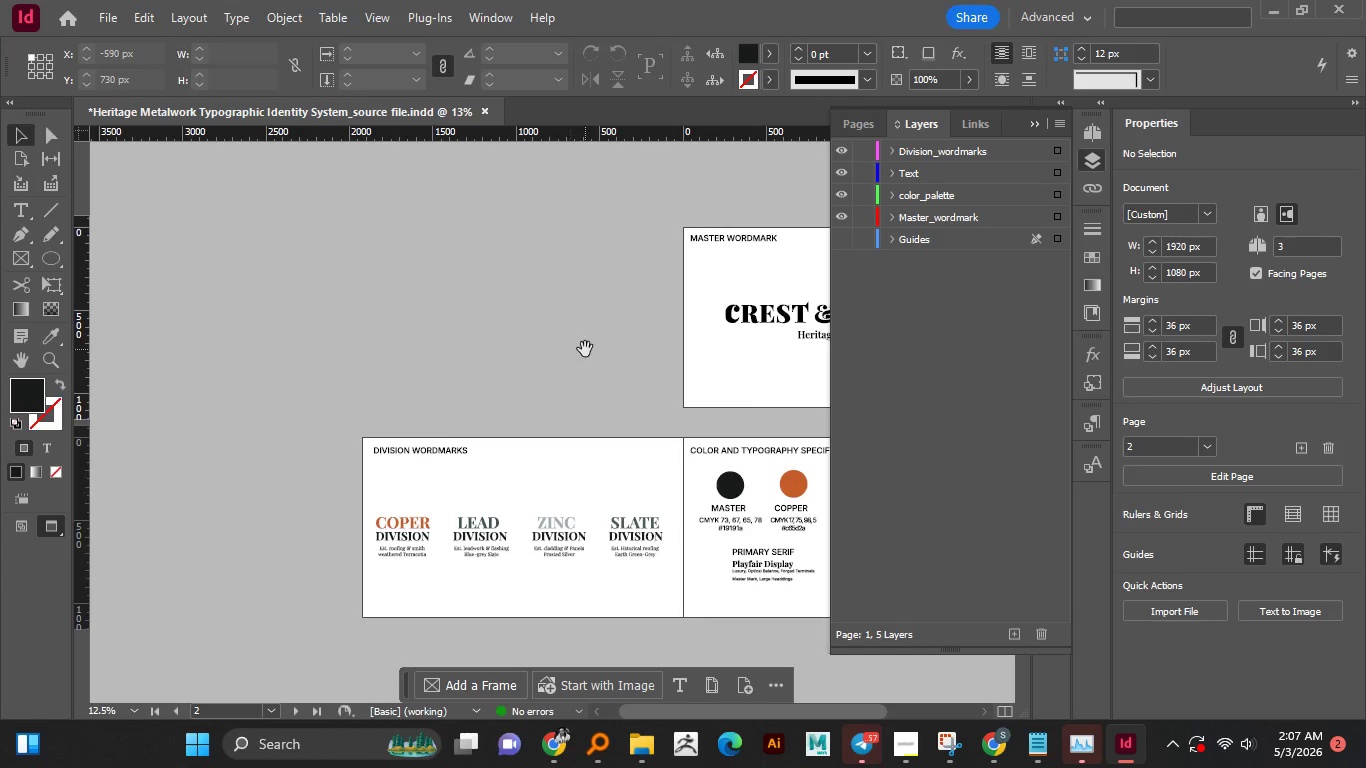 
hold_key(key=Space, duration=1.52)
 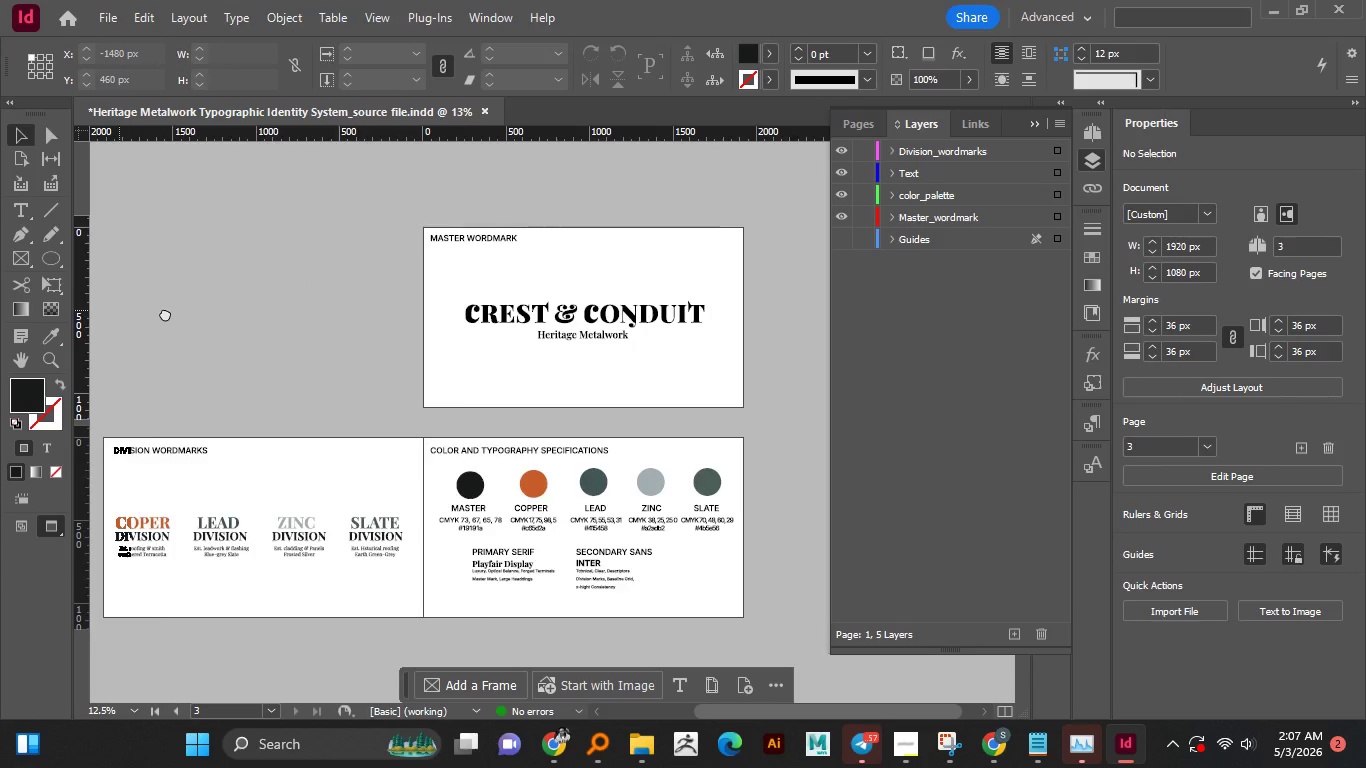 
left_click_drag(start_coordinate=[563, 348], to_coordinate=[445, 341])
 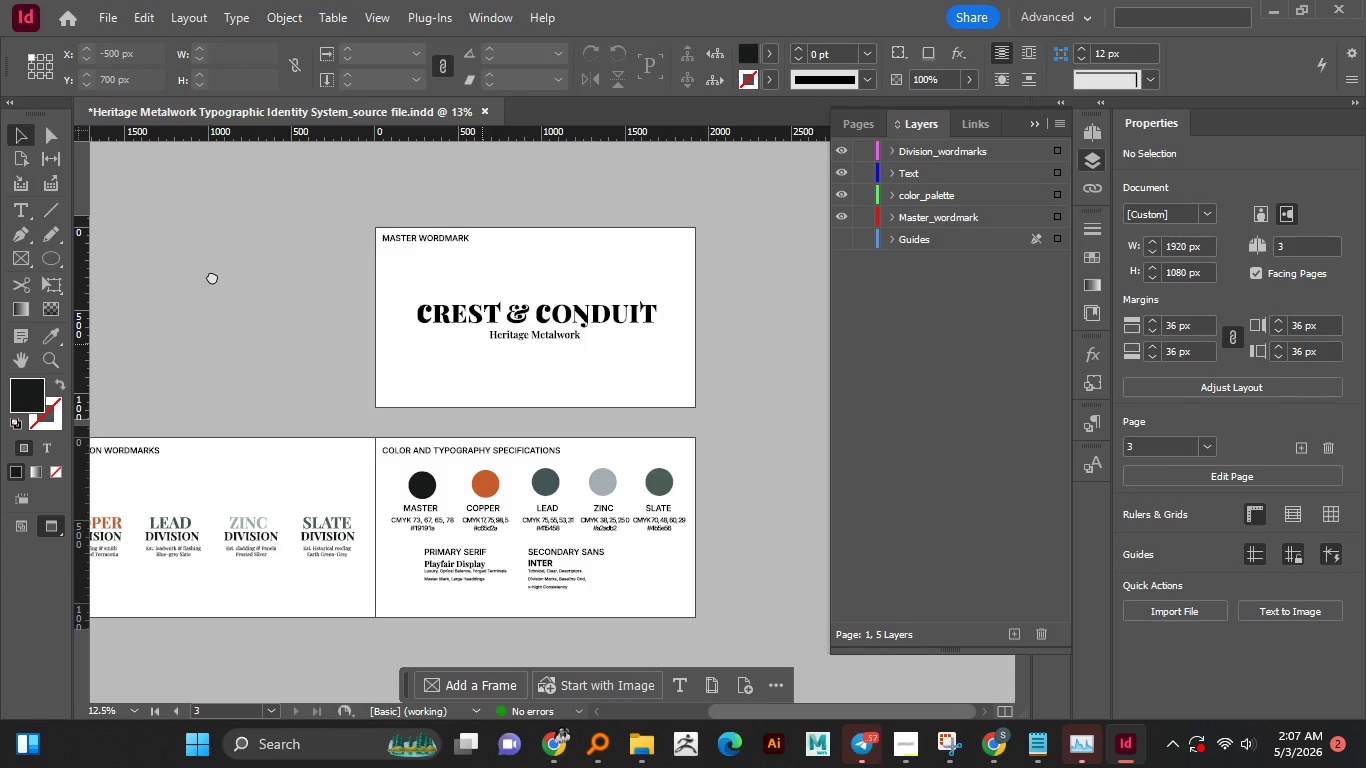 
left_click_drag(start_coordinate=[482, 344], to_coordinate=[300, 277])
 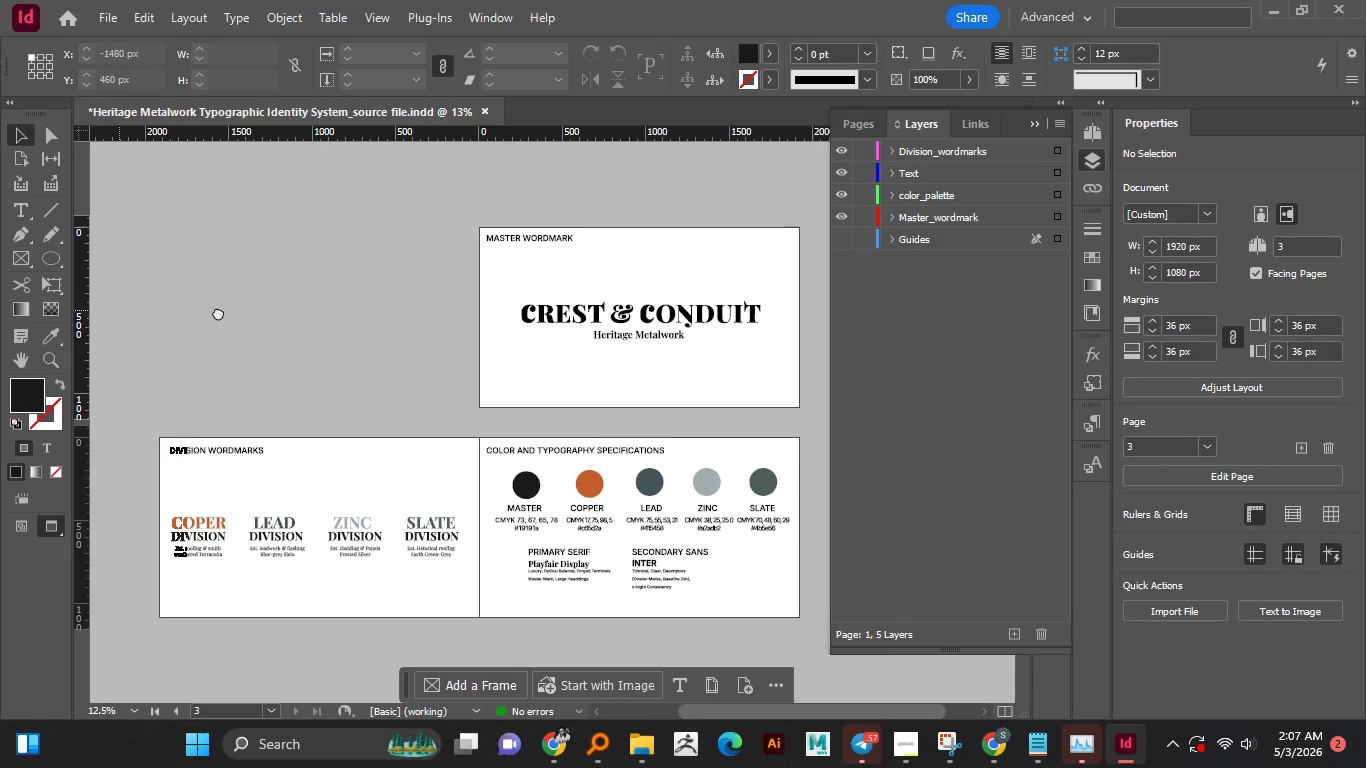 
hold_key(key=Space, duration=1.5)
 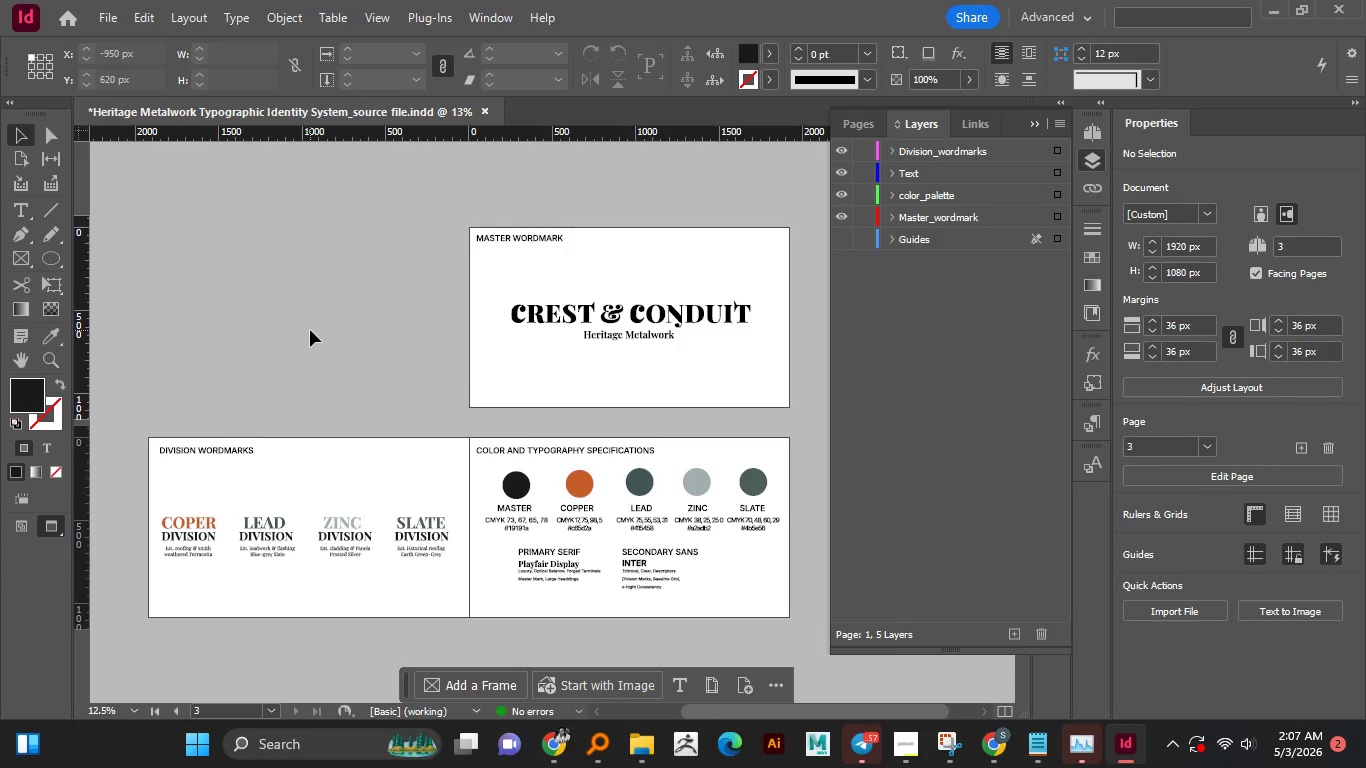 
left_click_drag(start_coordinate=[122, 312], to_coordinate=[209, 312])
 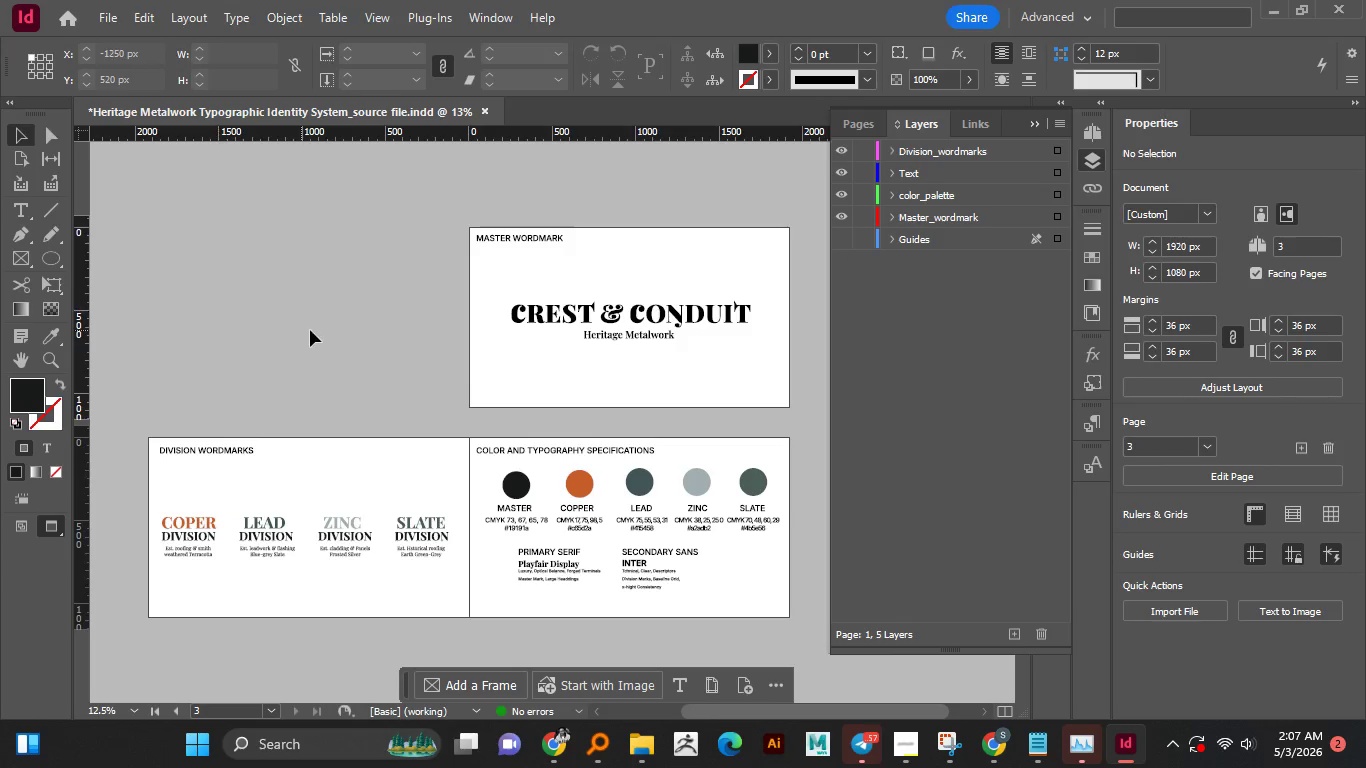 
key(Space)
 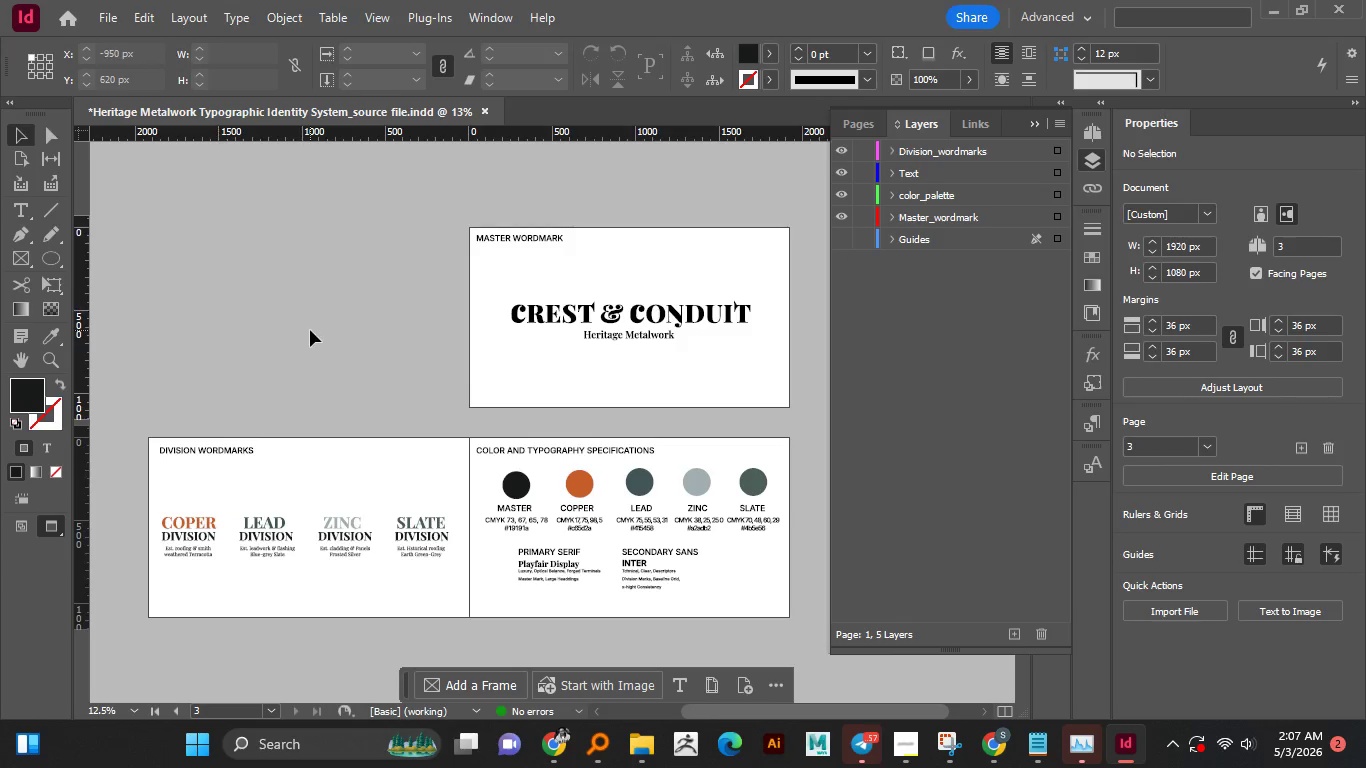 
key(Space)
 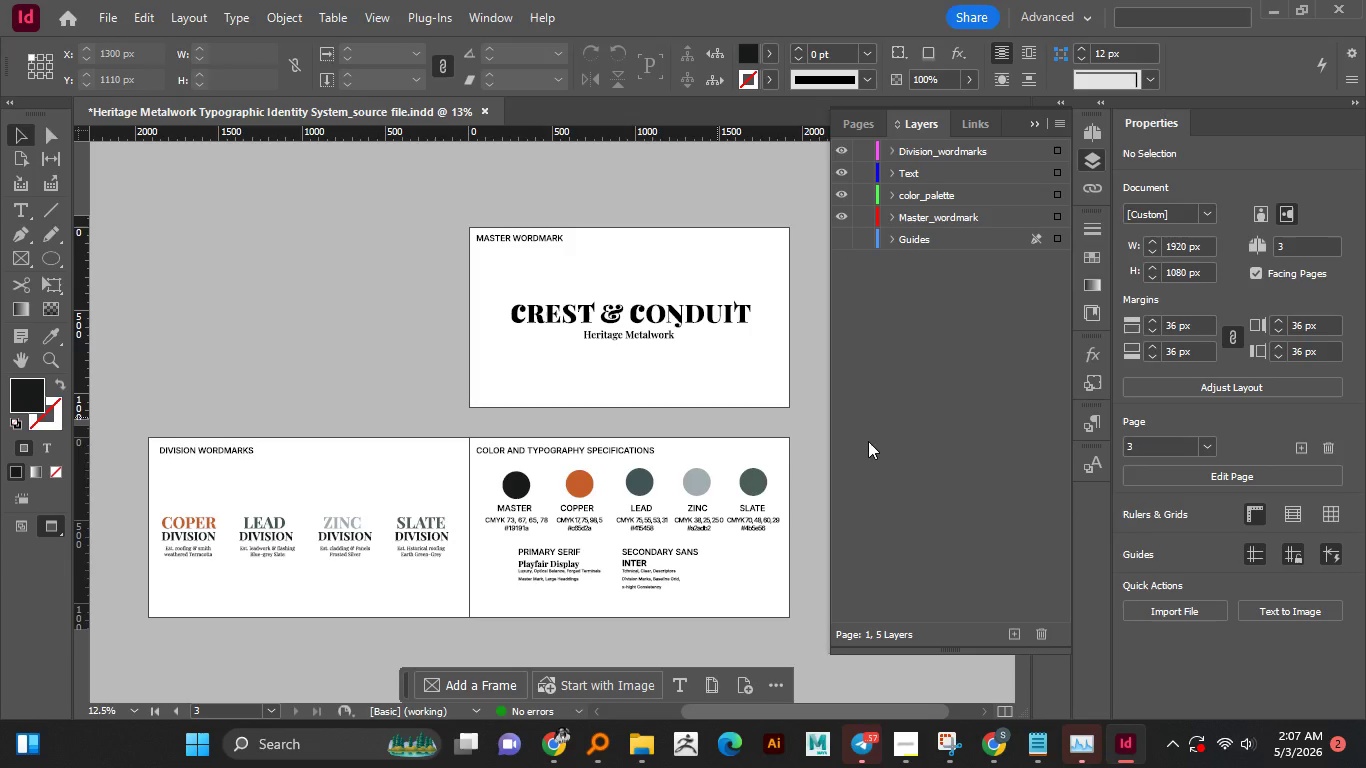 
wait(6.75)
 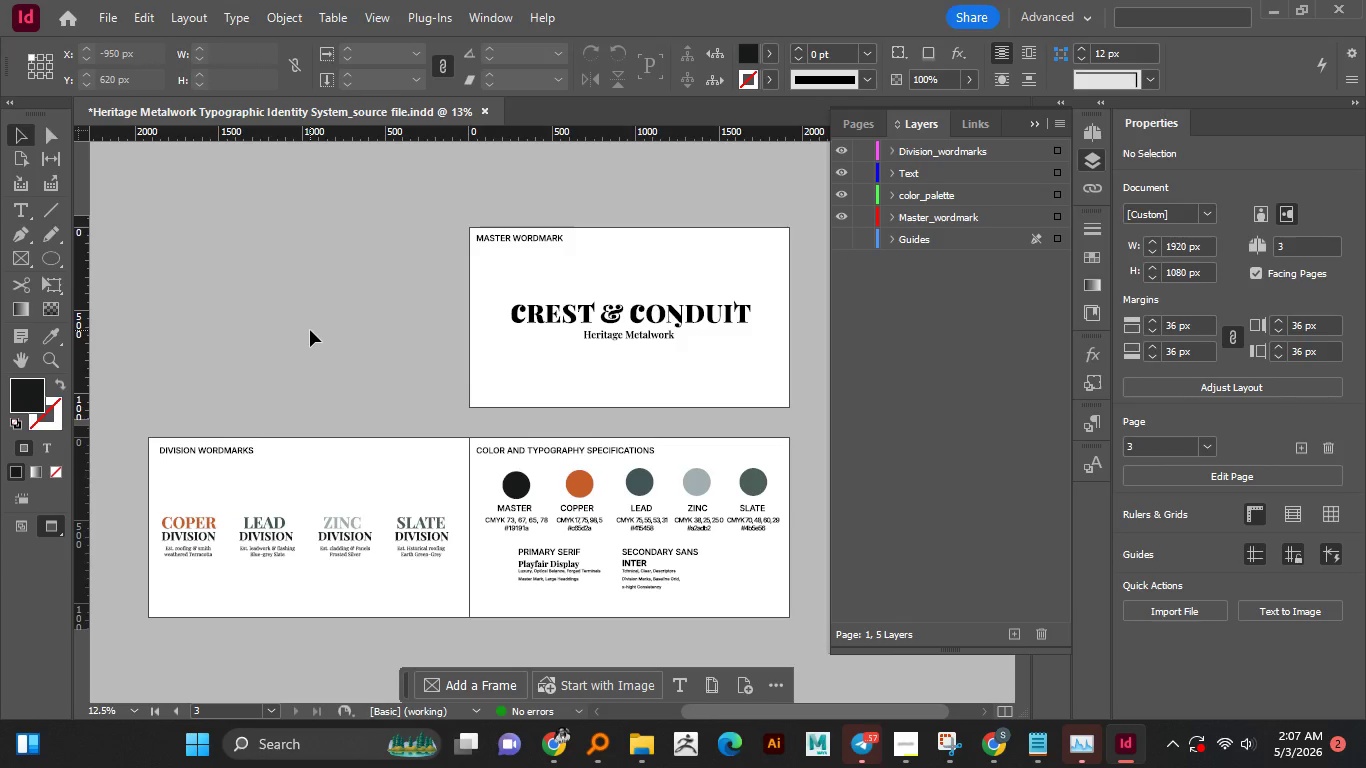 
left_click([841, 241])
 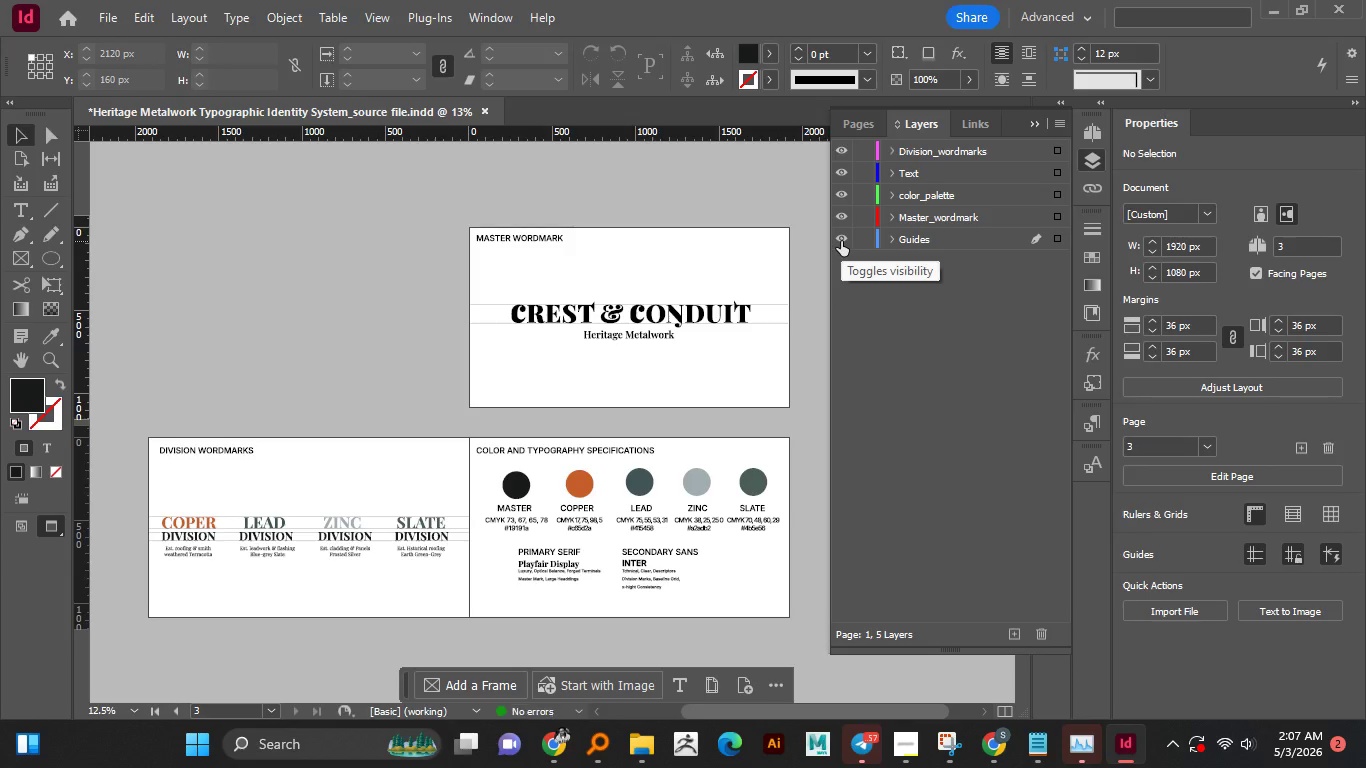 
key(Control+S)